 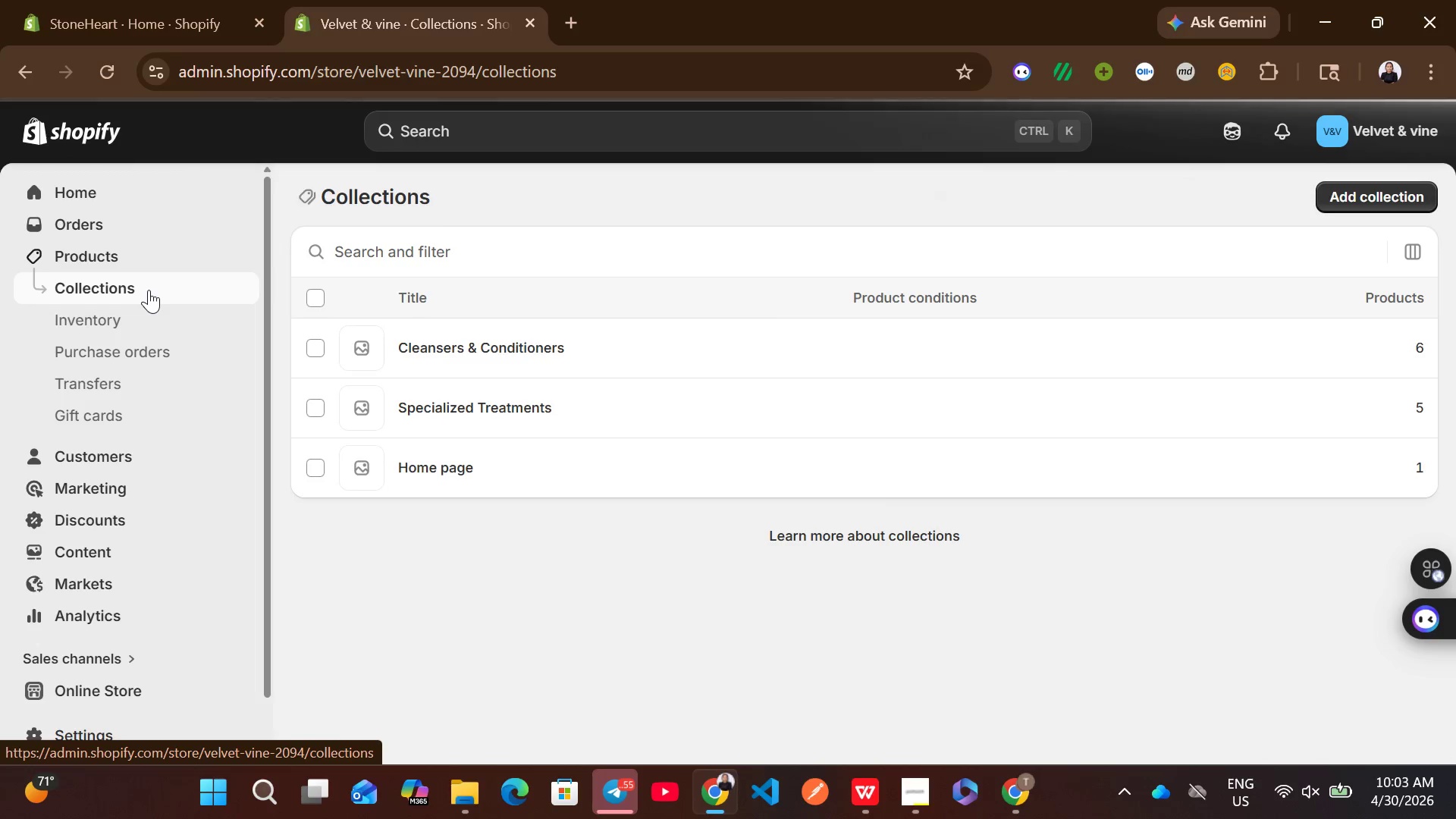 
left_click([661, 363])
 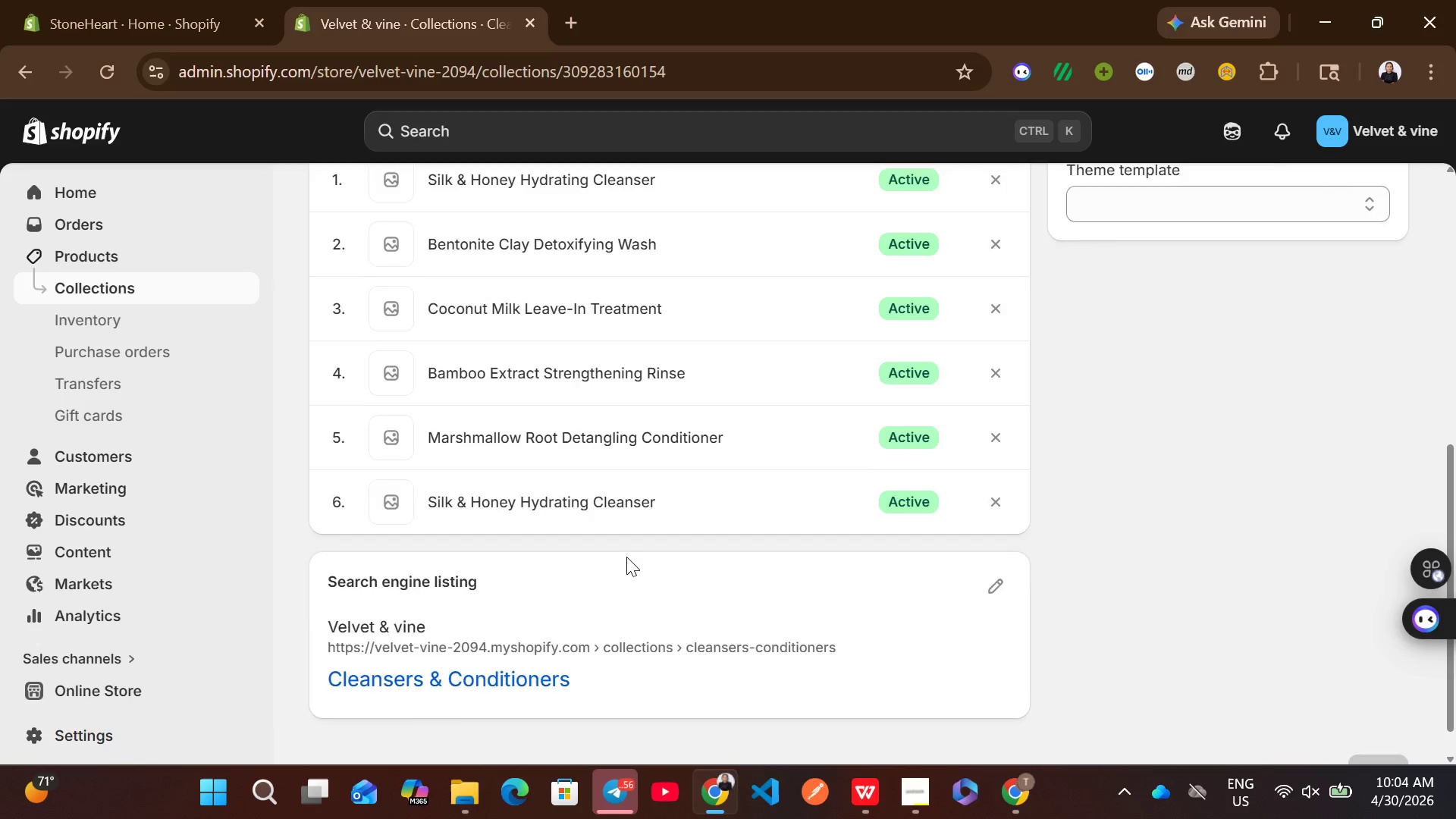 
wait(5.78)
 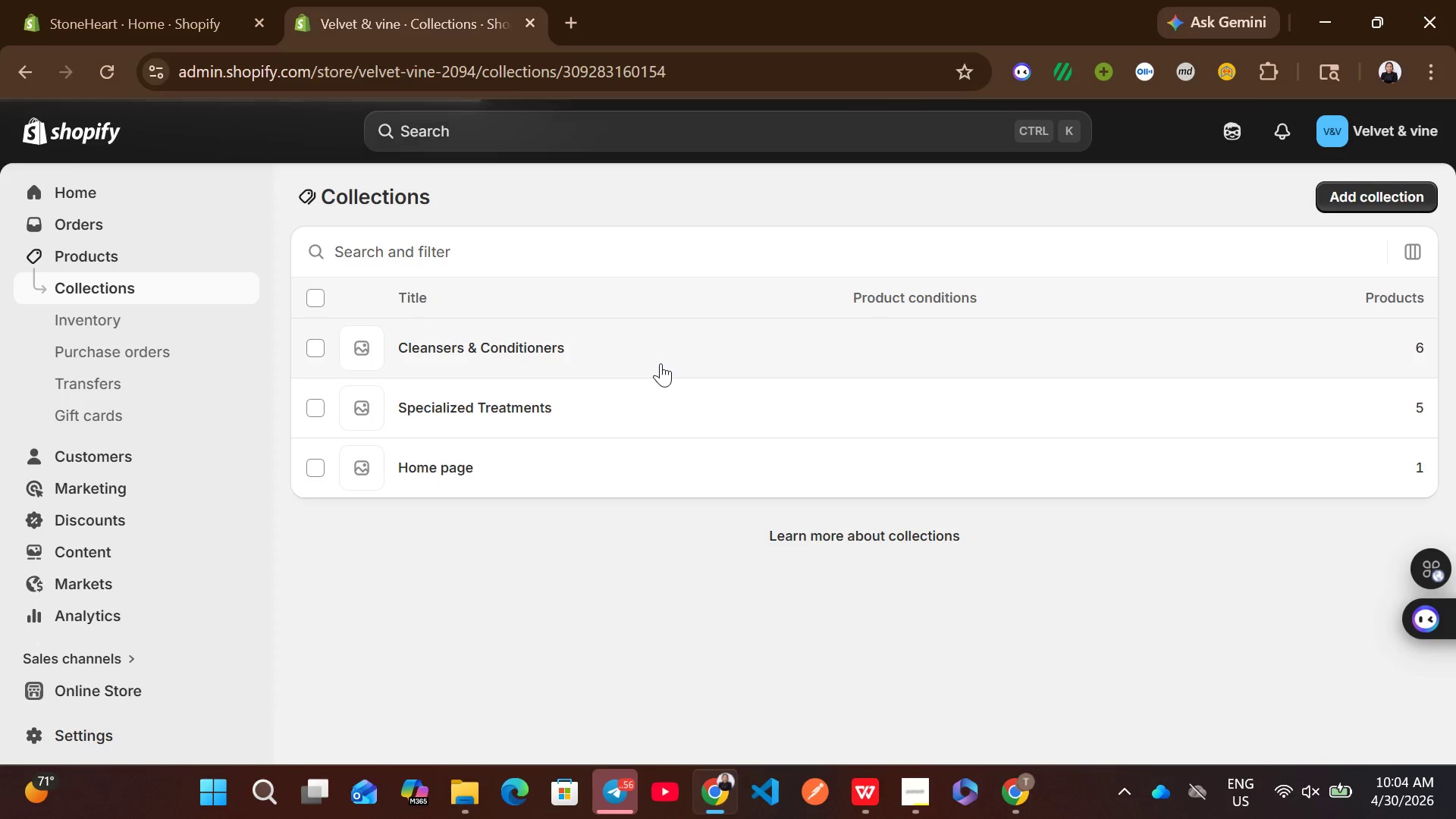 
left_click([231, 290])
 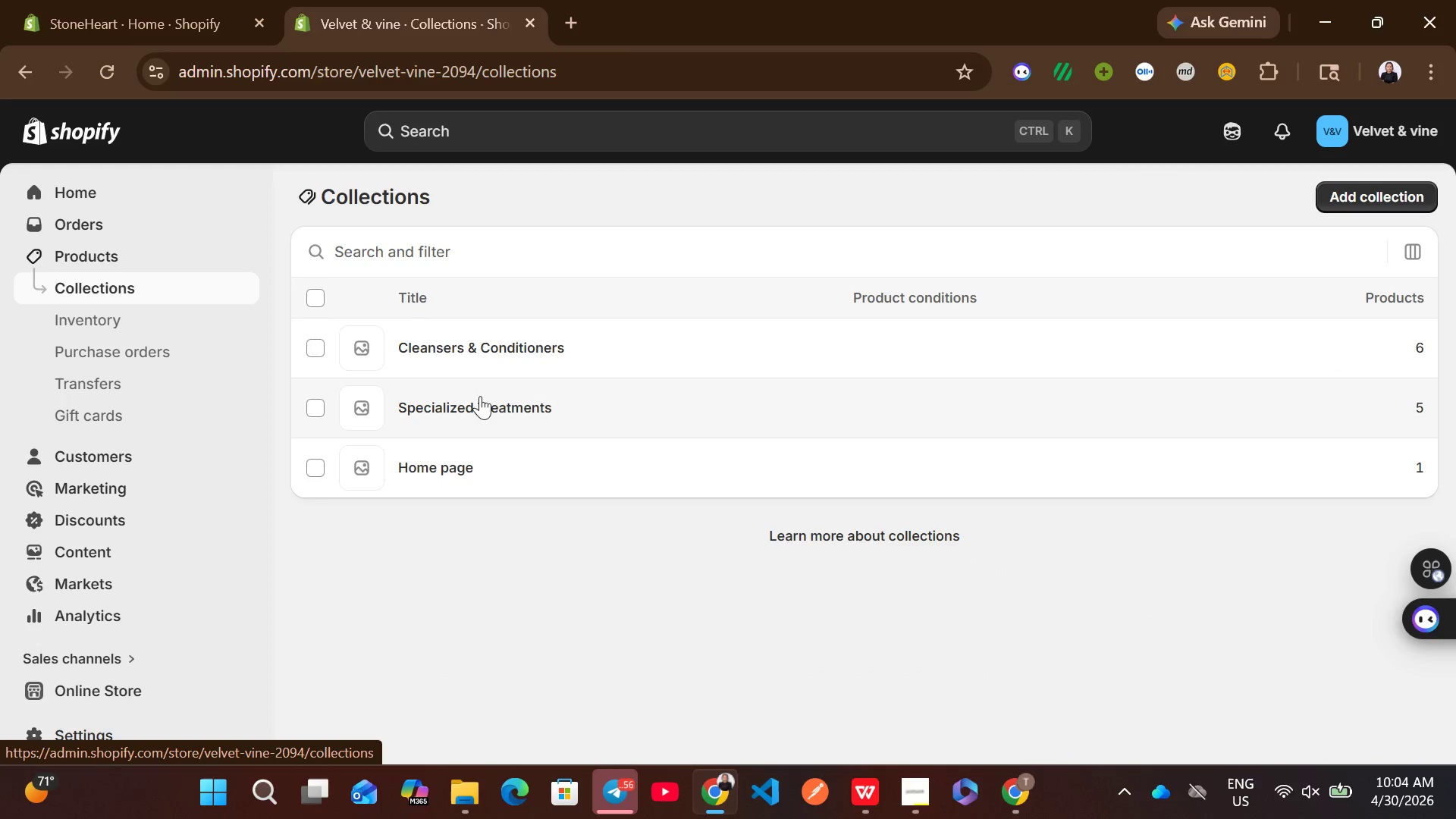 
left_click([661, 417])
 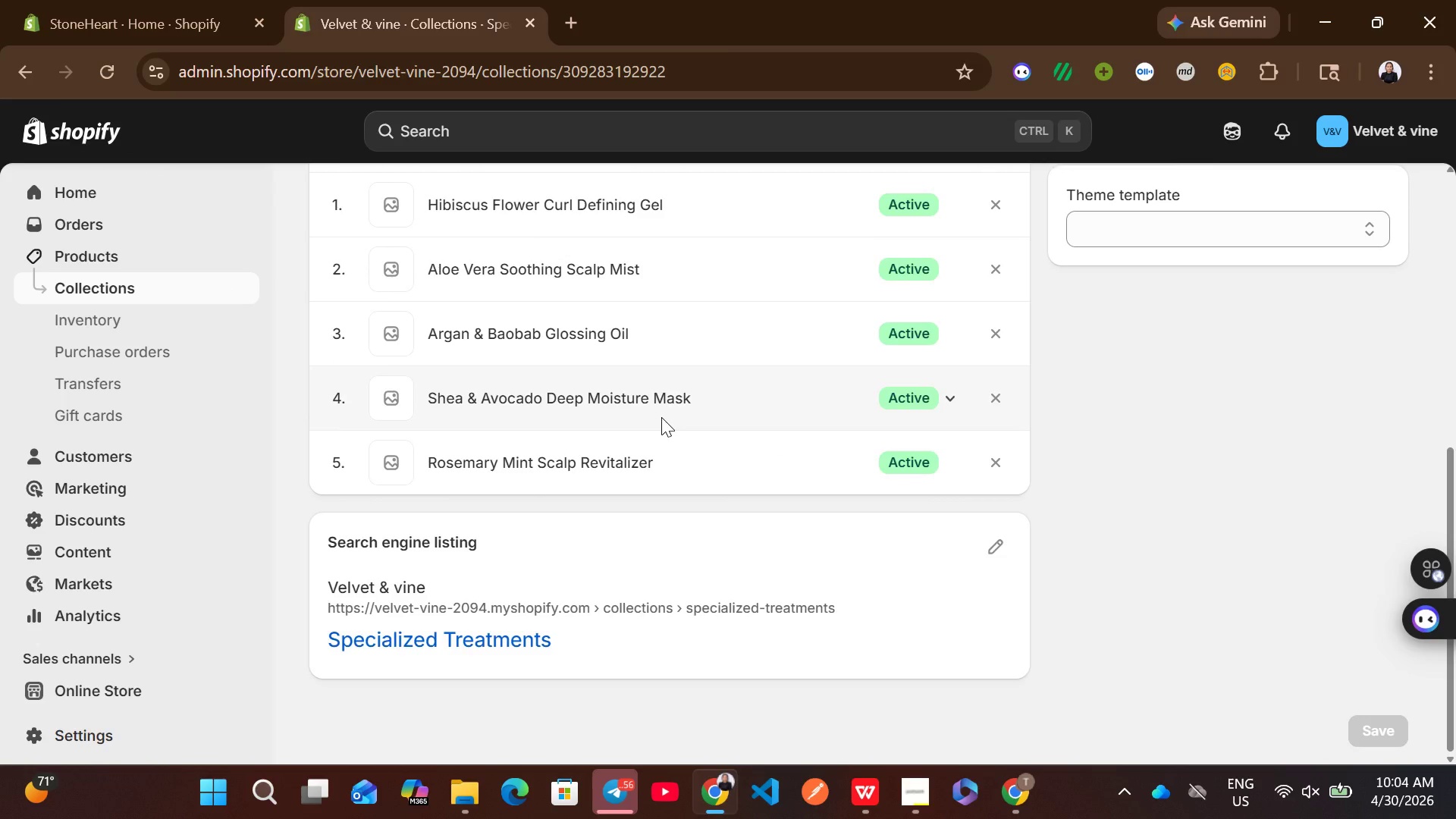 
wait(5.77)
 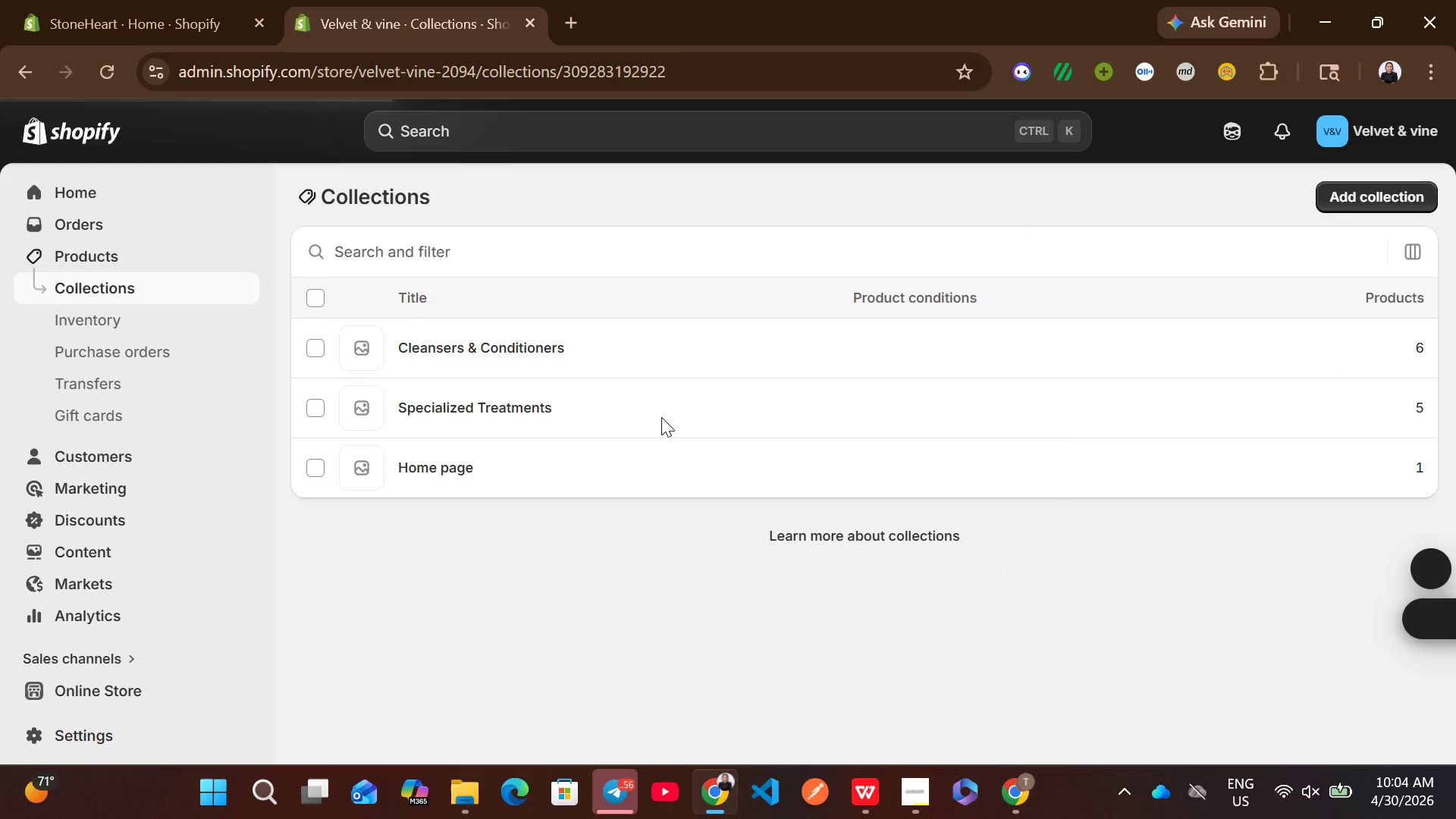 
left_click([221, 287])
 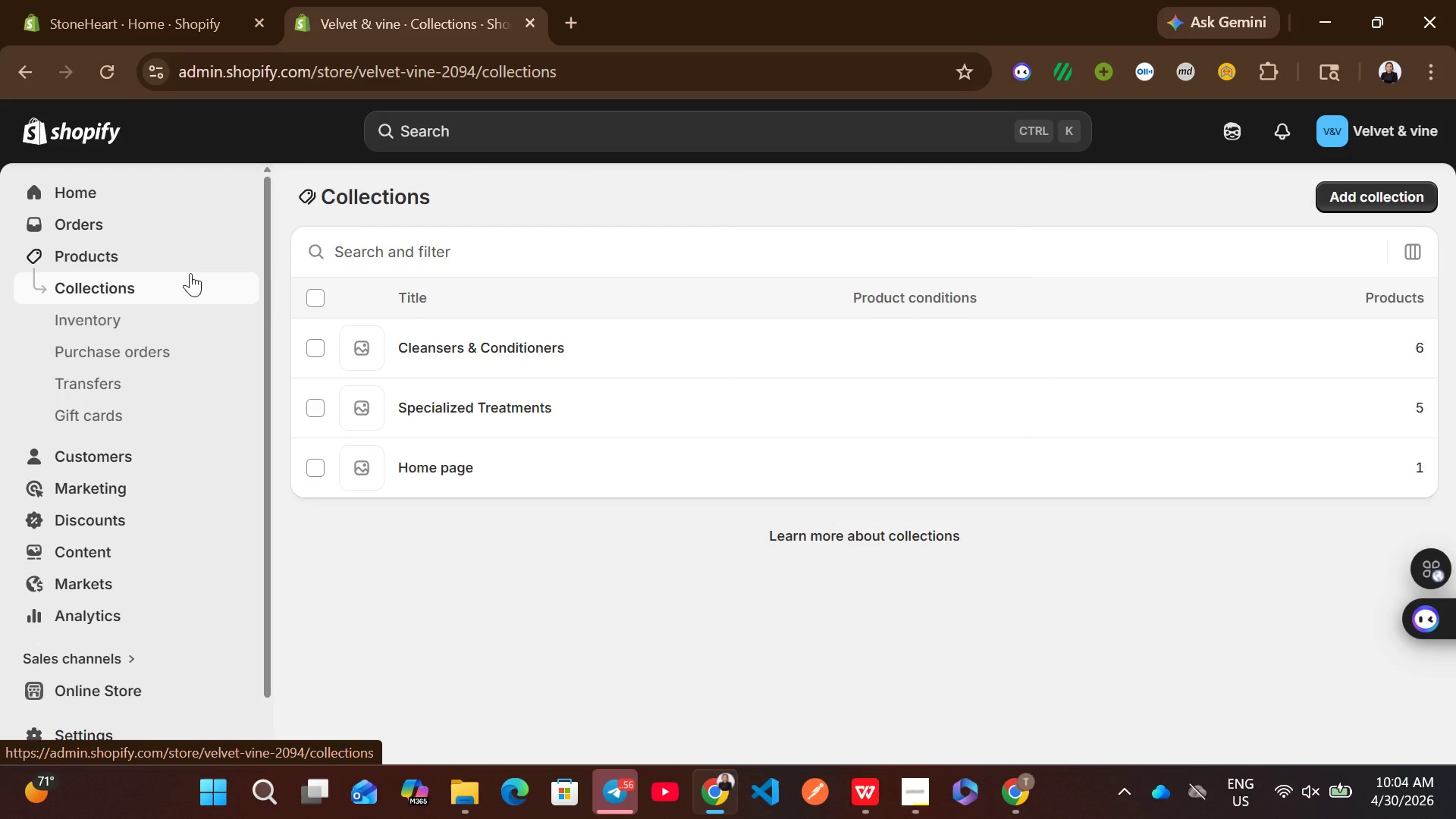 
left_click([165, 265])
 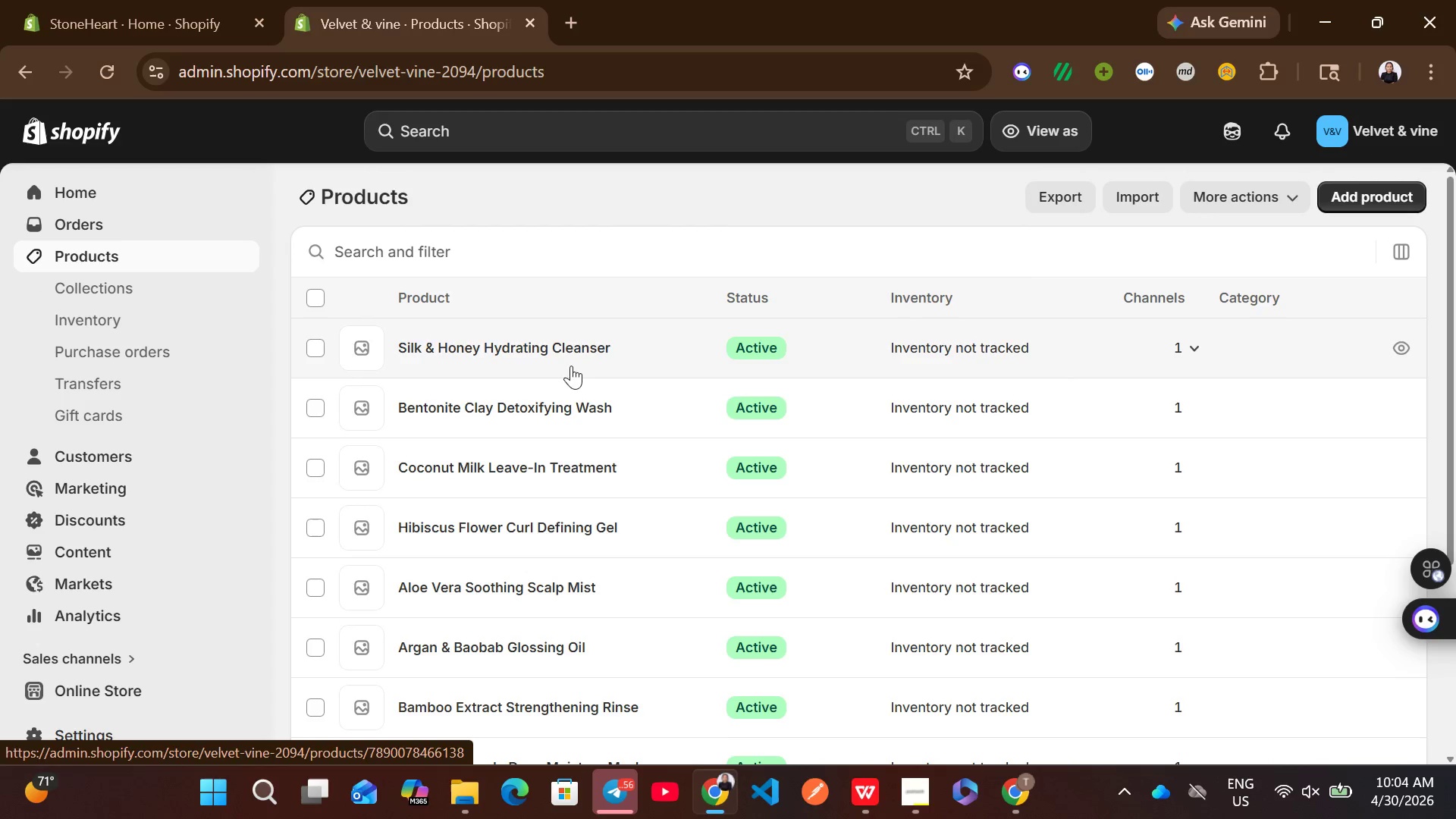 
left_click([664, 363])
 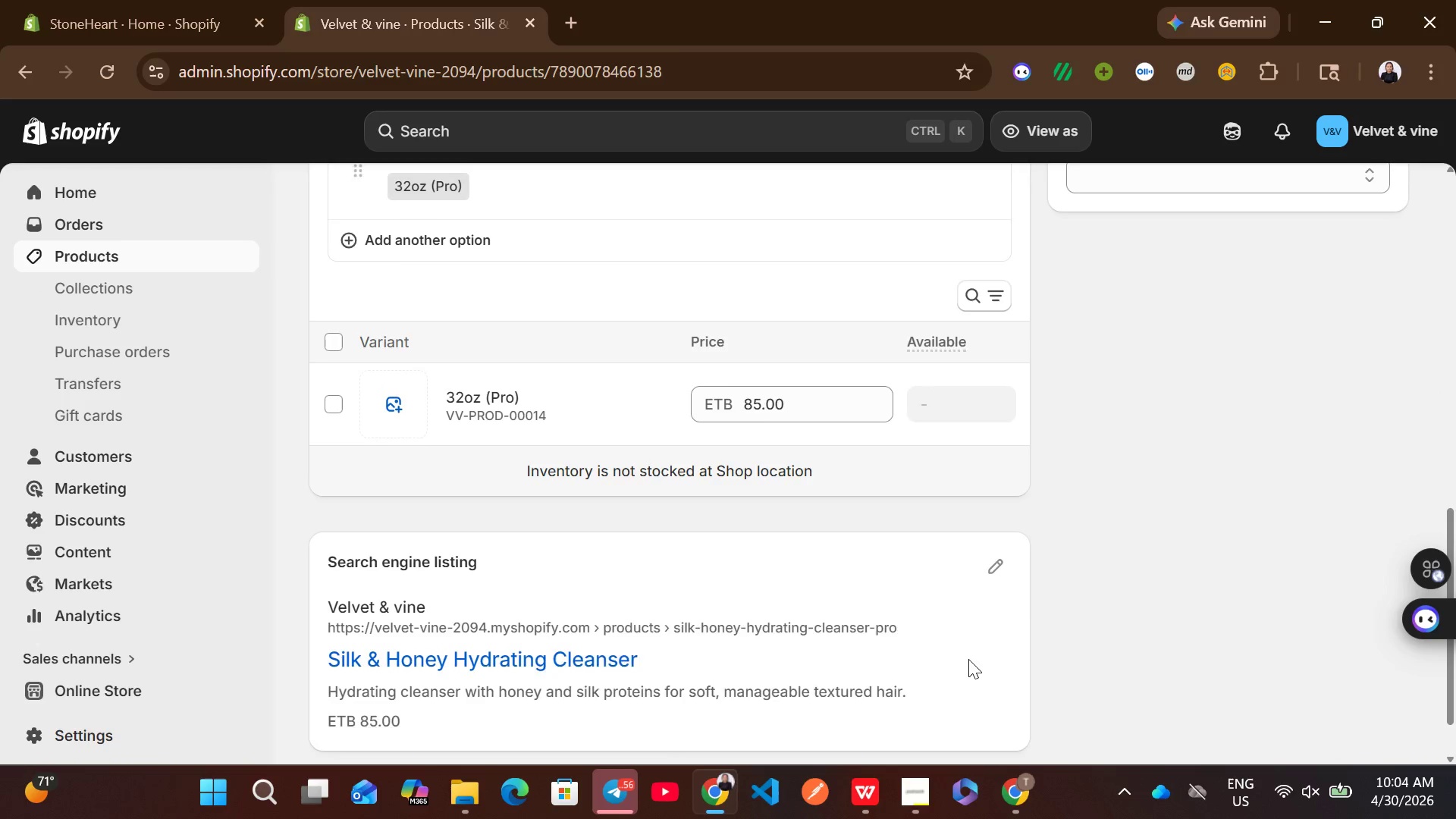 
wait(7.33)
 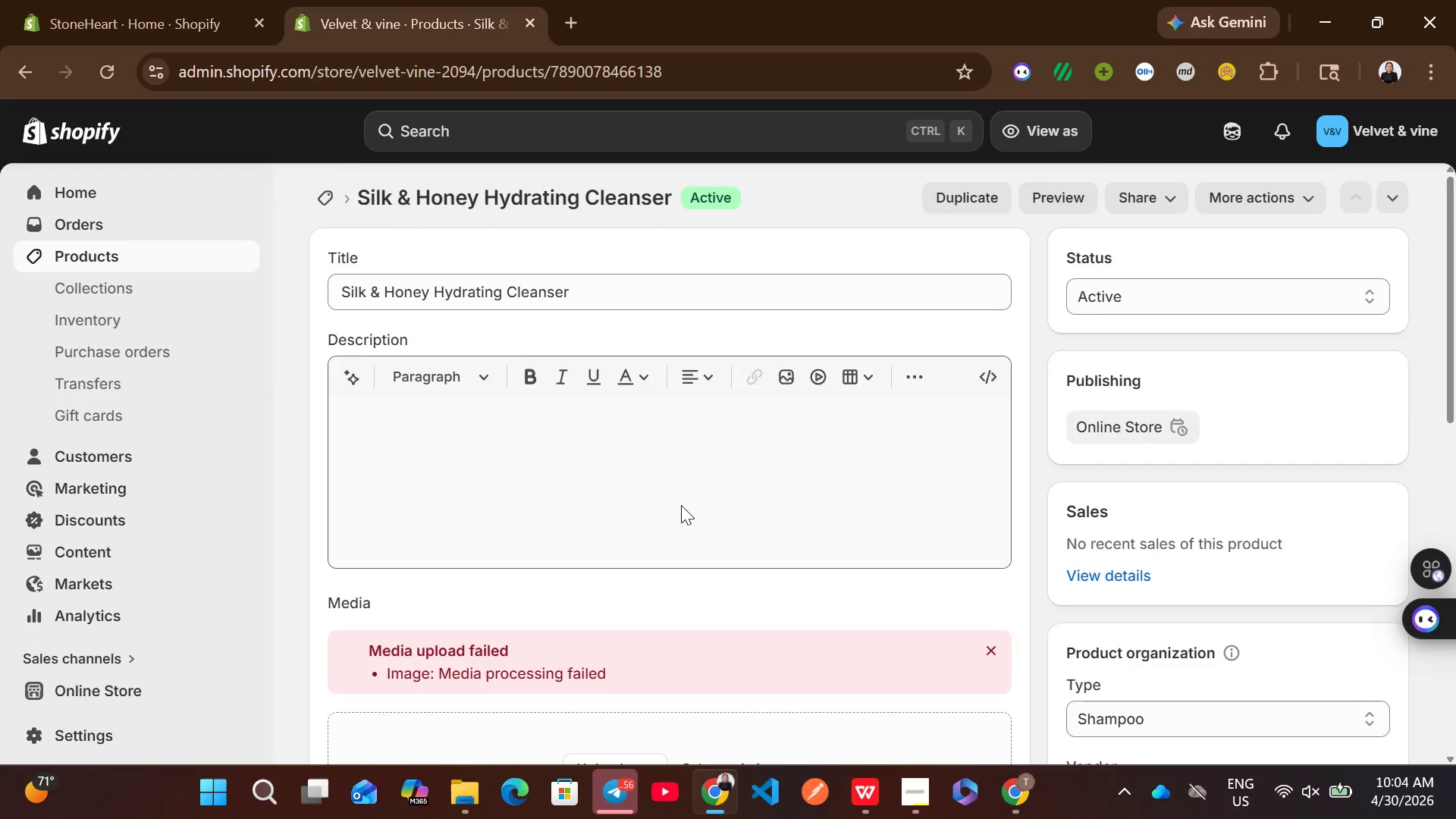 
left_click([191, 262])
 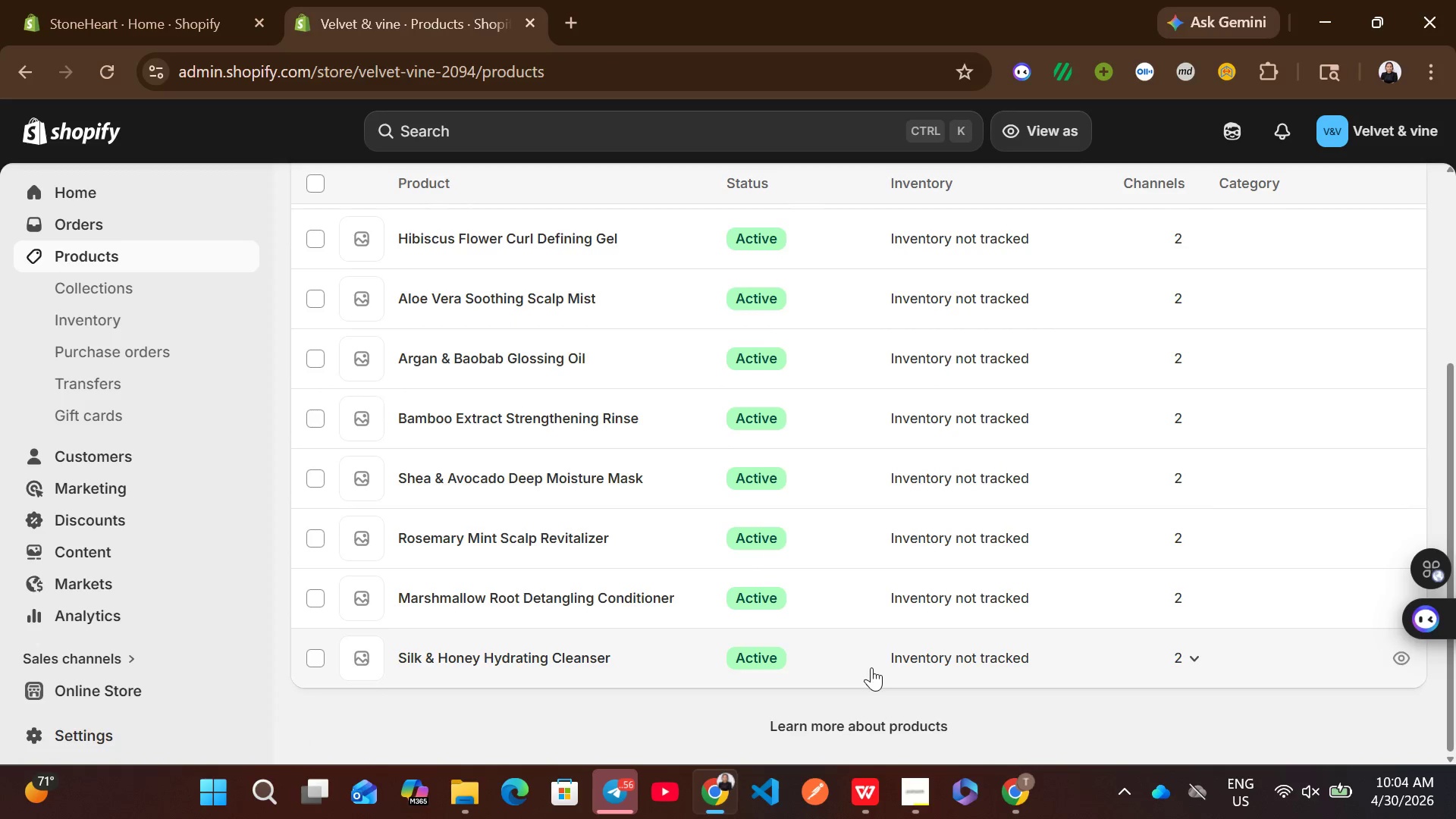 
left_click([905, 814])